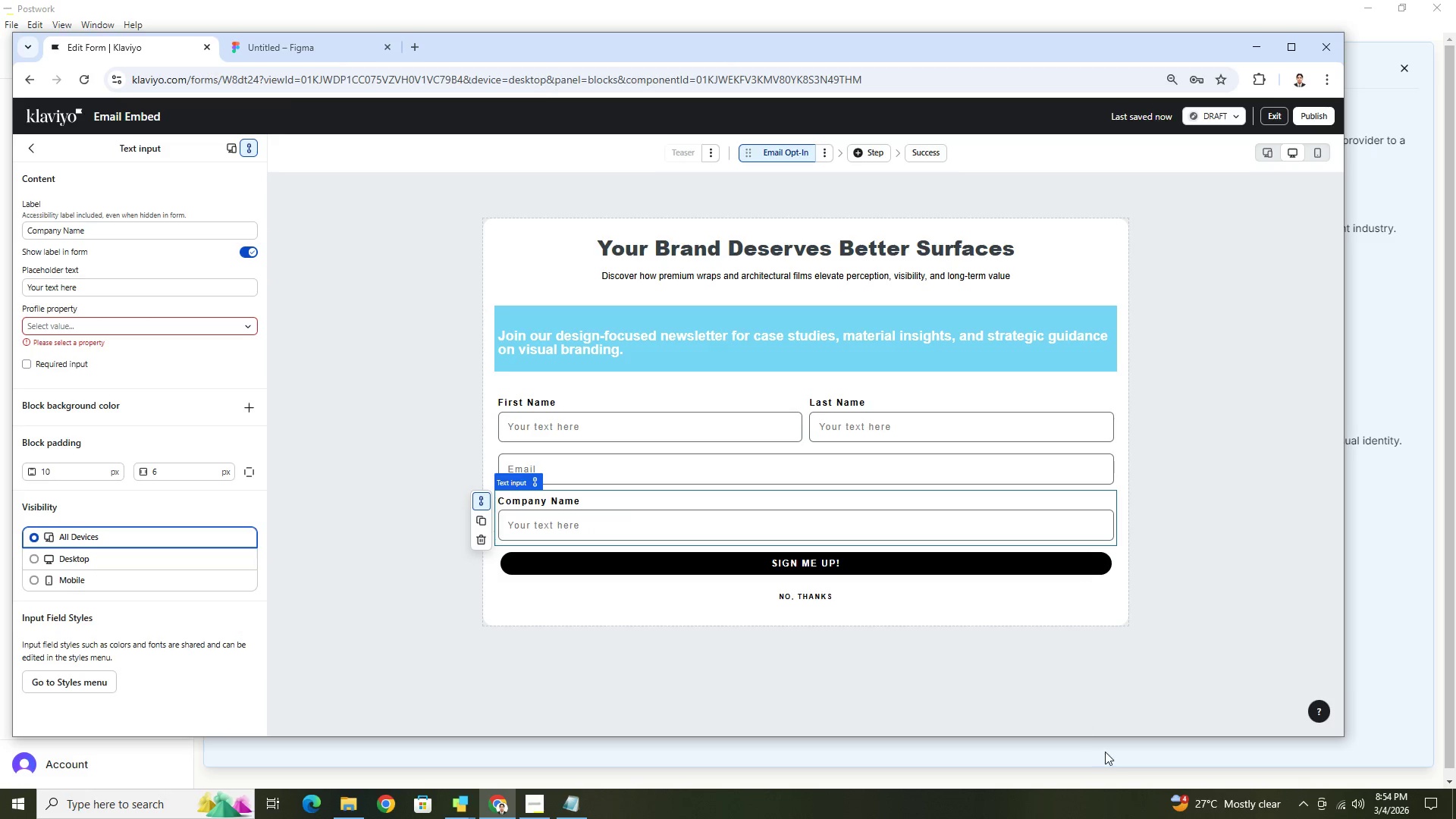 
left_click([1110, 657])
 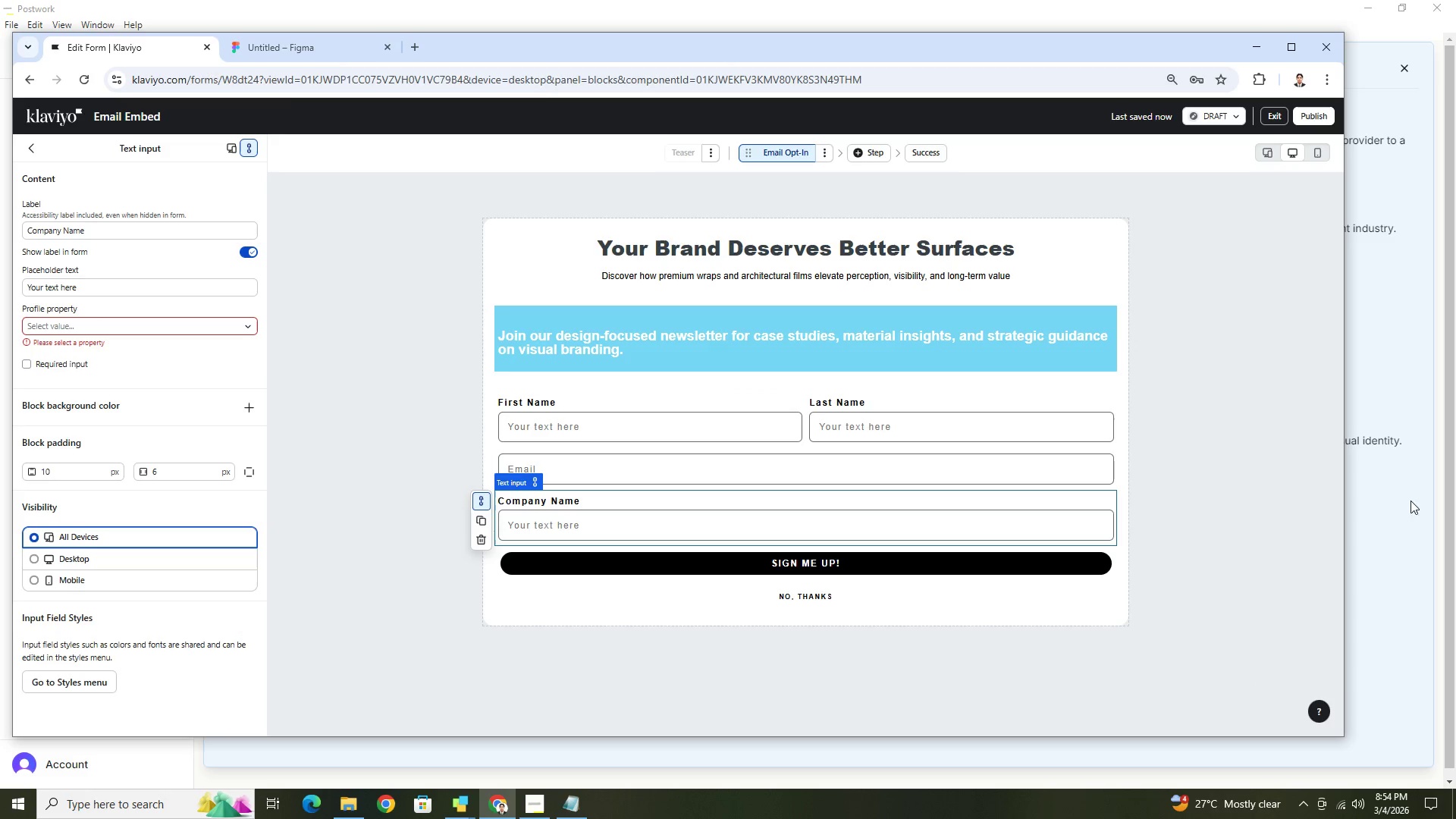 
left_click([1047, 424])
 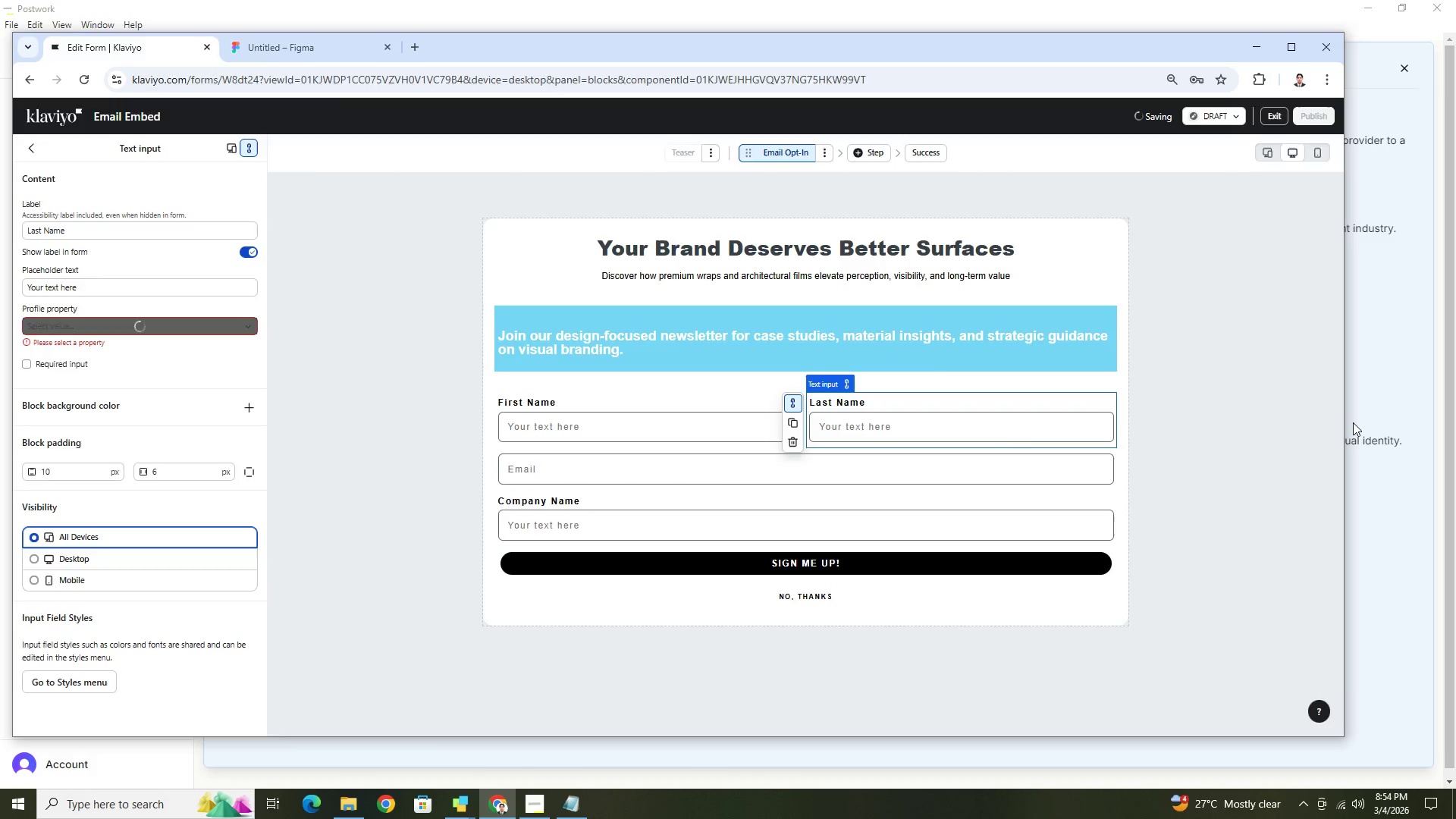 
left_click([1353, 422])